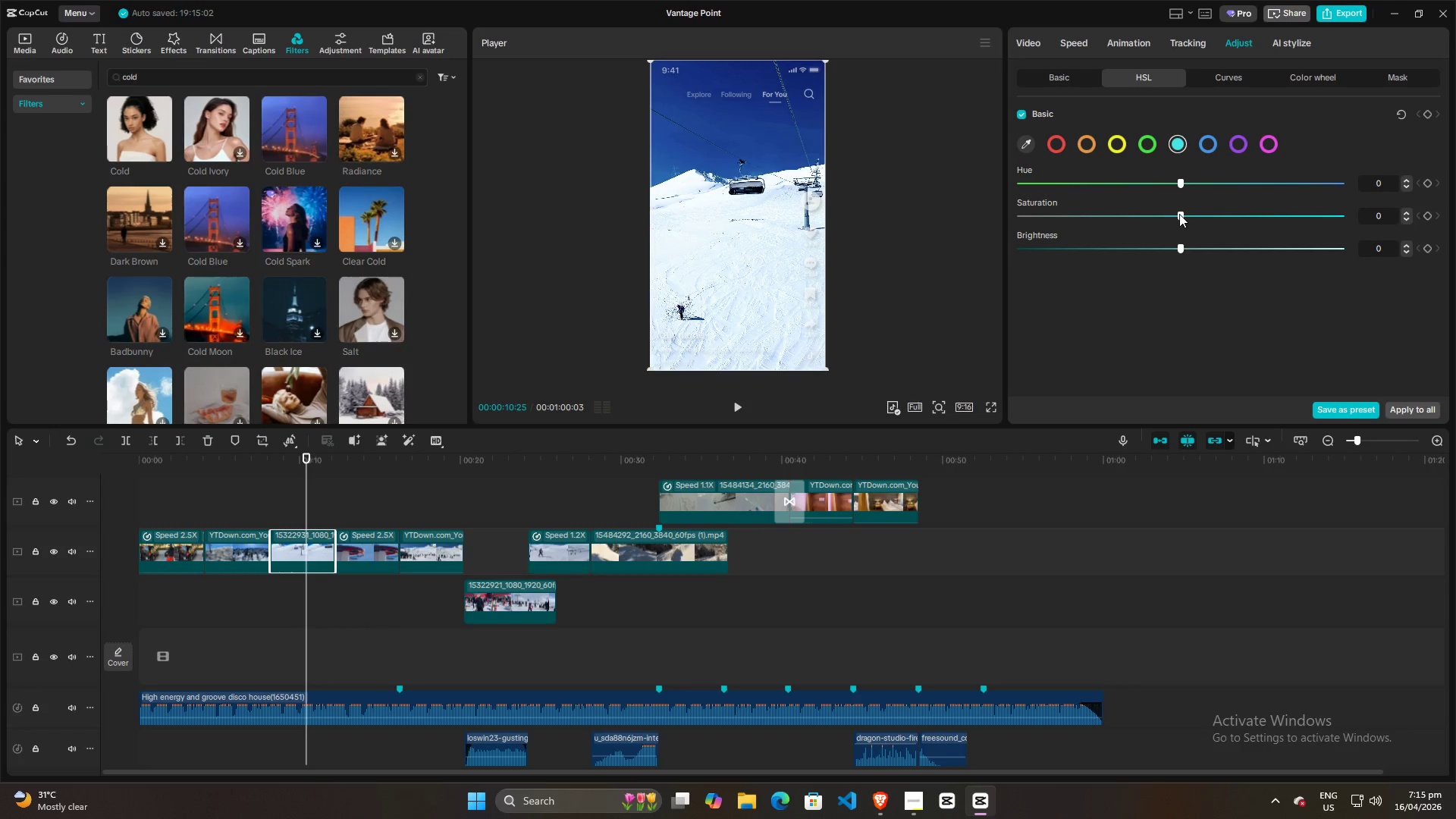 
left_click_drag(start_coordinate=[1179, 214], to_coordinate=[1210, 214])
 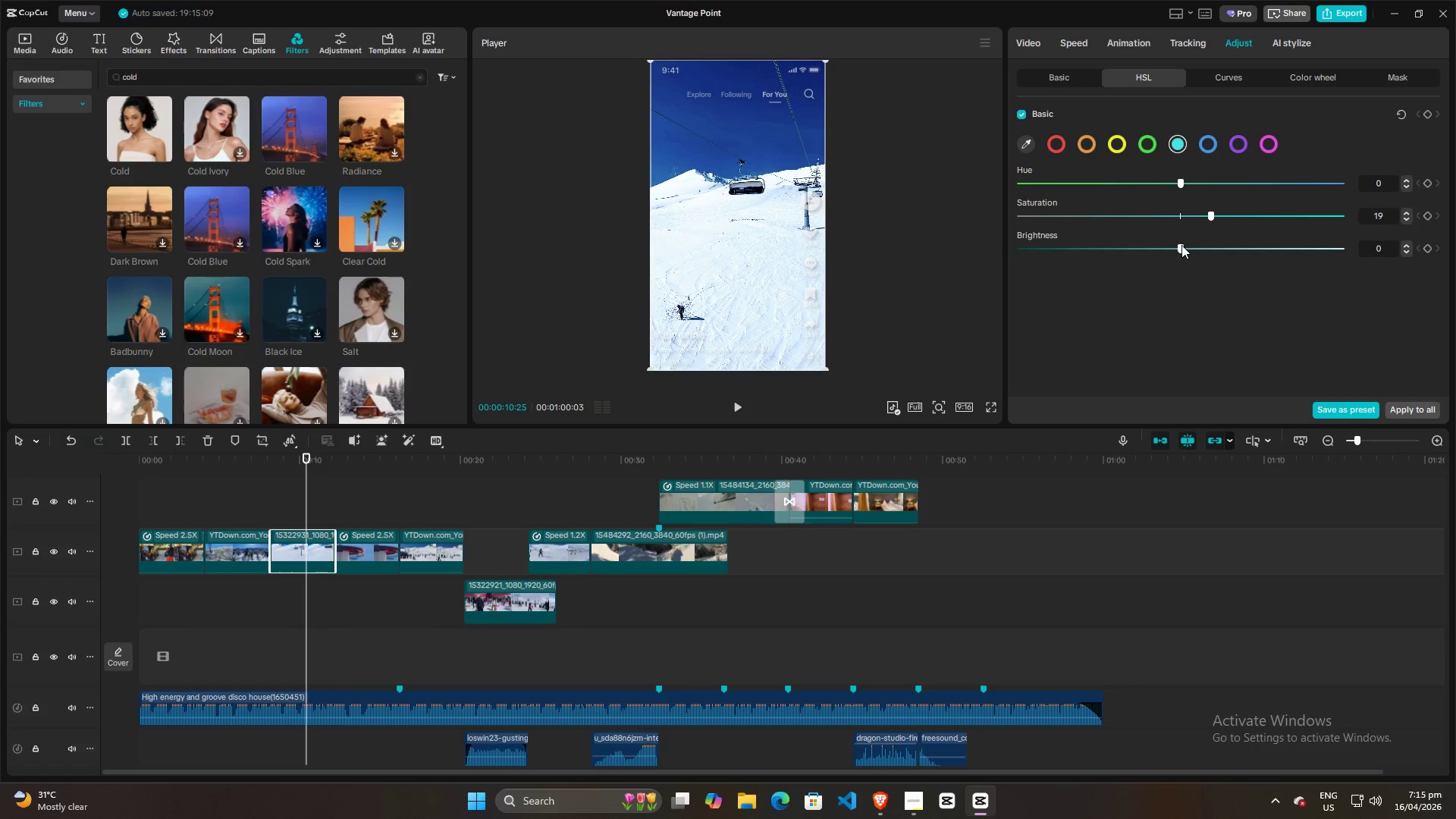 
left_click_drag(start_coordinate=[1181, 245], to_coordinate=[1210, 249])
 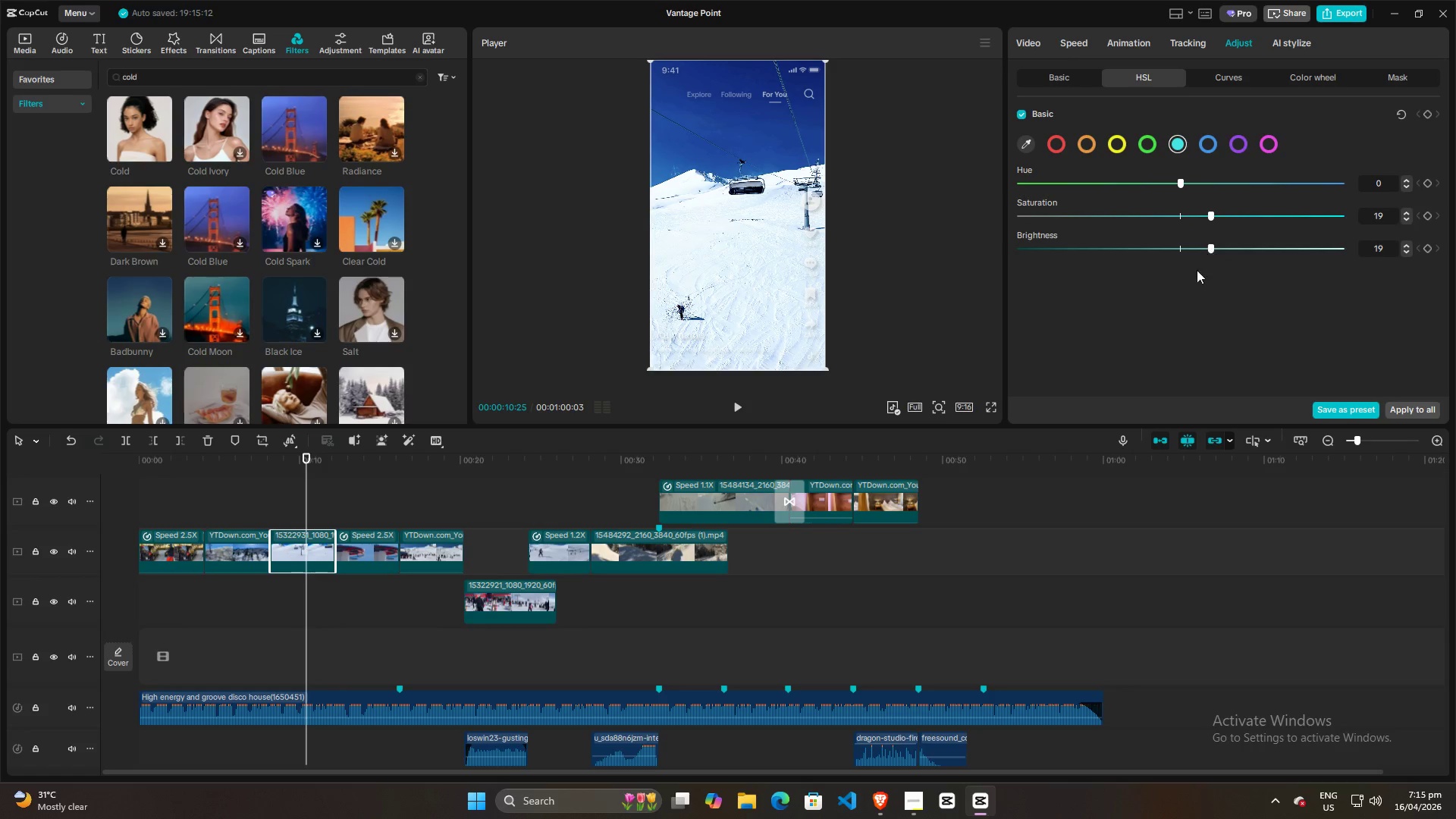 
key(Alt+AltLeft)
 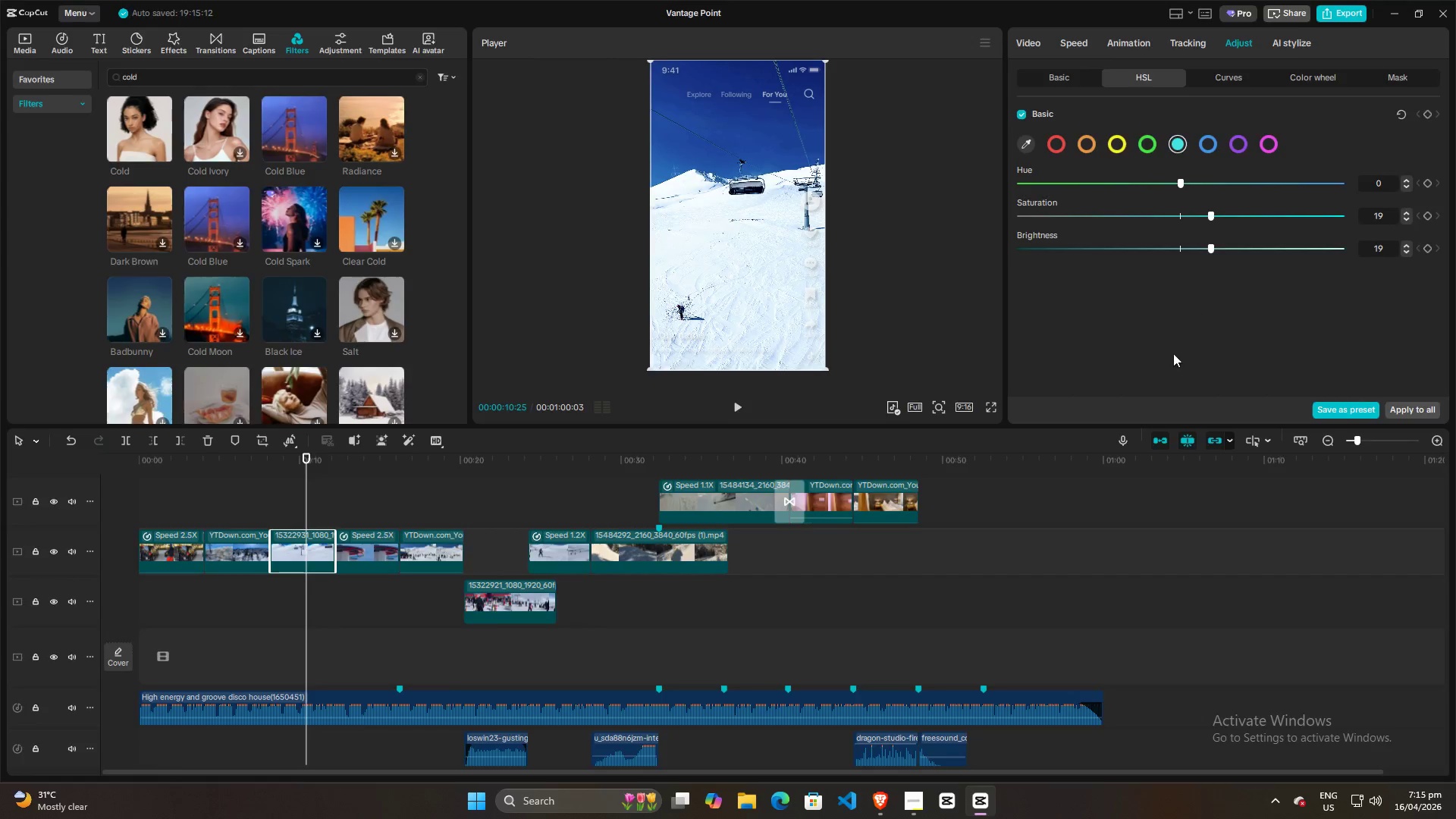 
key(Alt+Tab)
 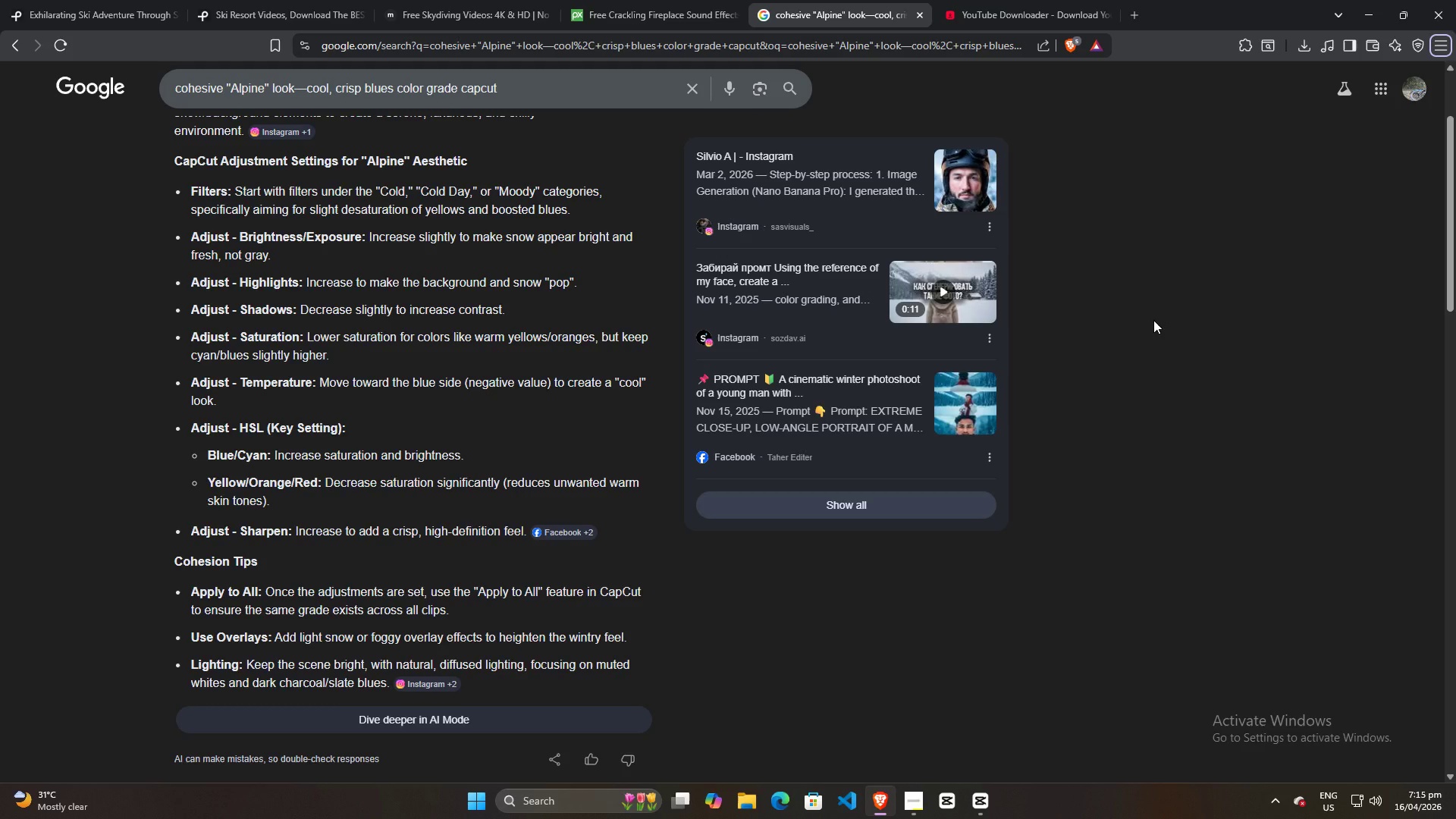 
key(Alt+AltLeft)
 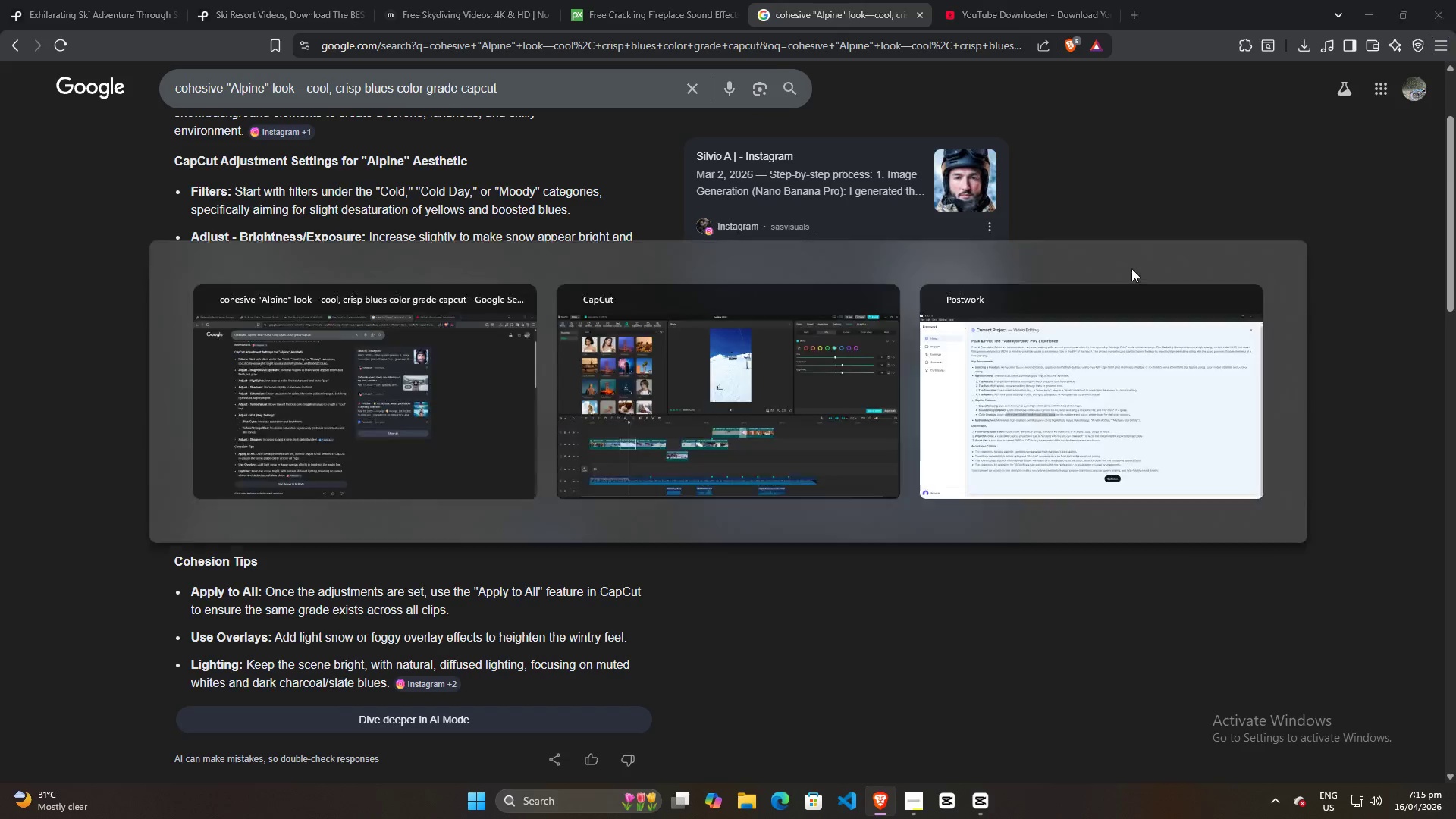 
key(Alt+Tab)
 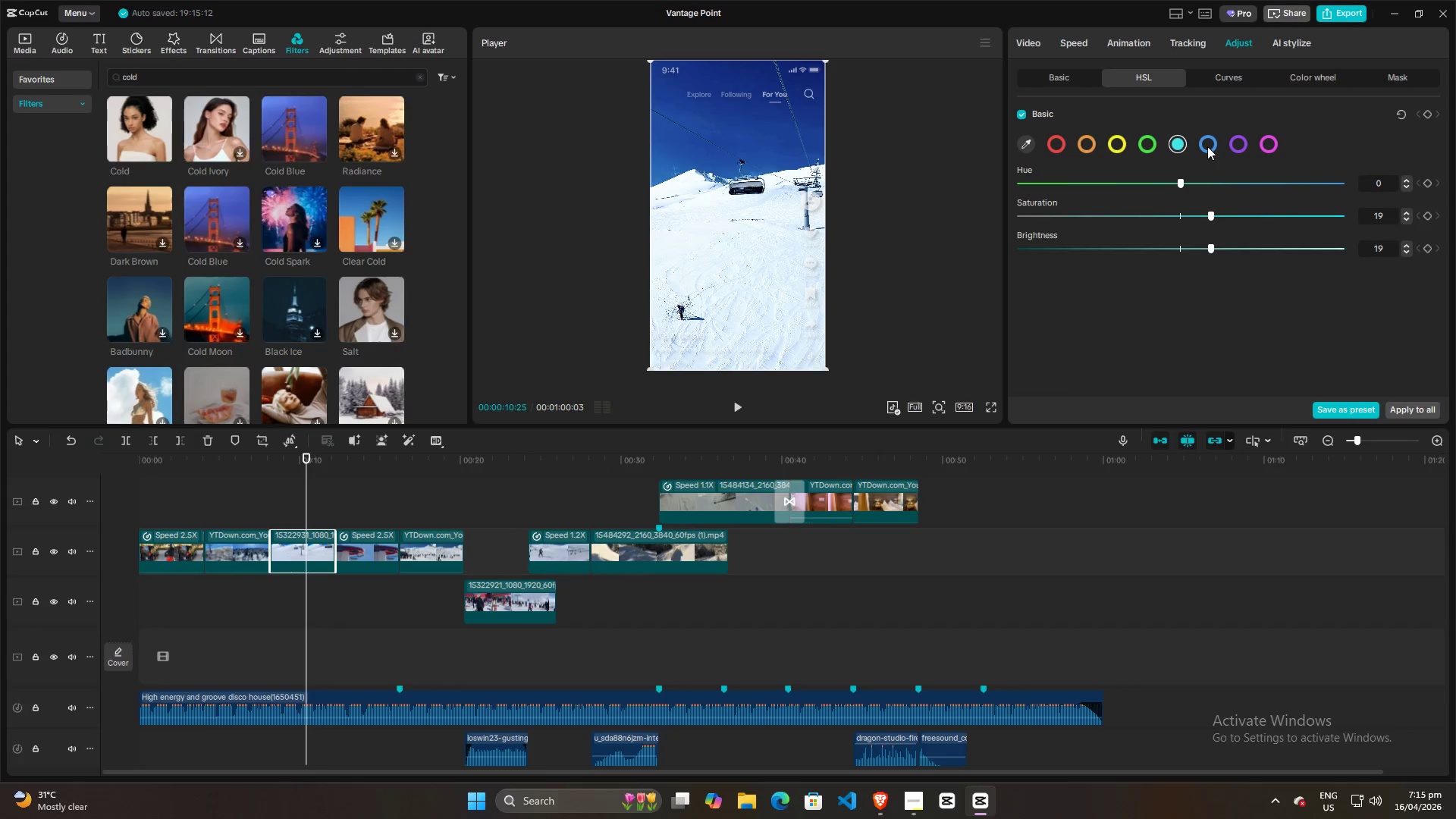 
left_click([1207, 146])
 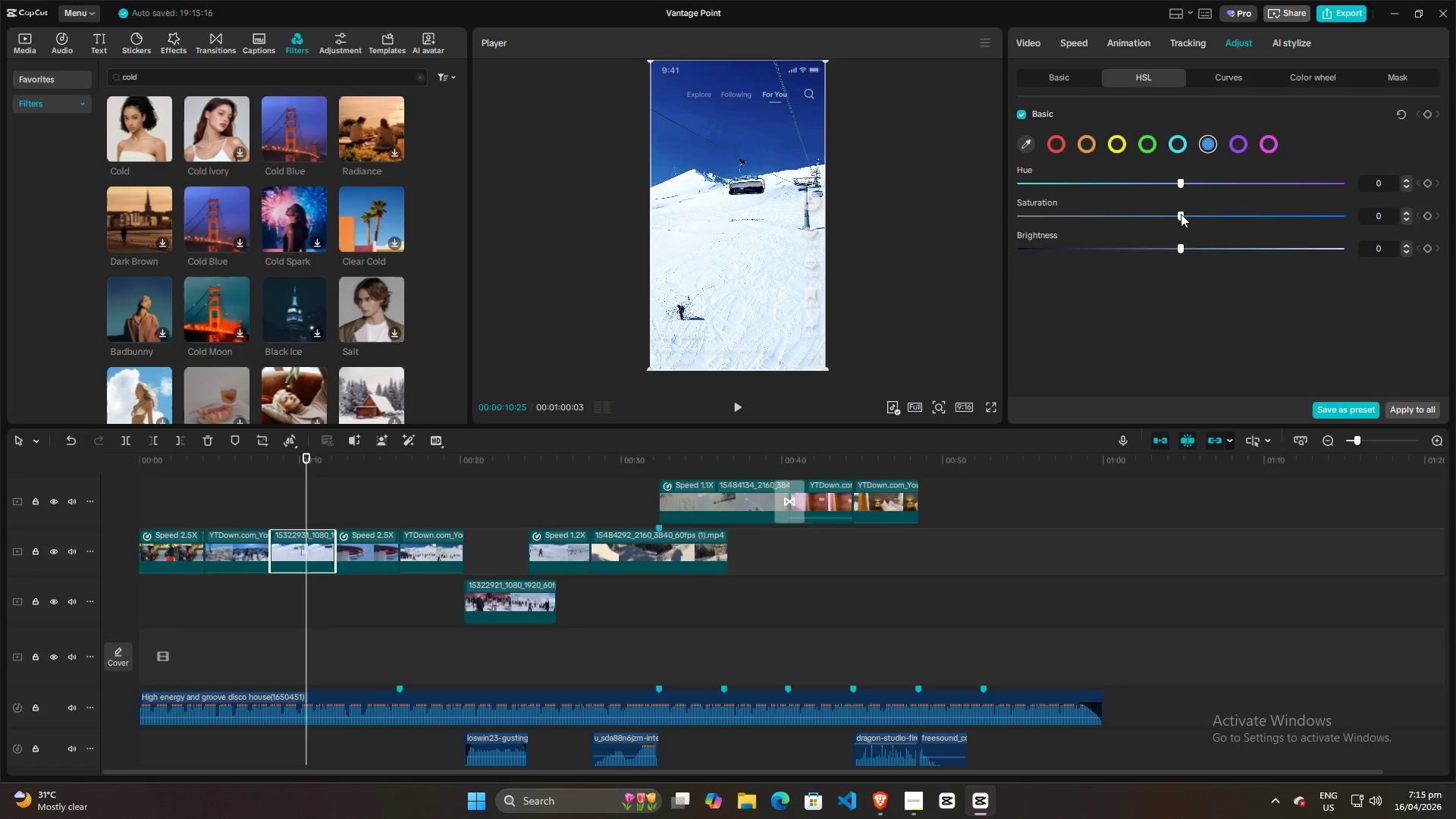 
left_click_drag(start_coordinate=[1181, 214], to_coordinate=[1211, 215])
 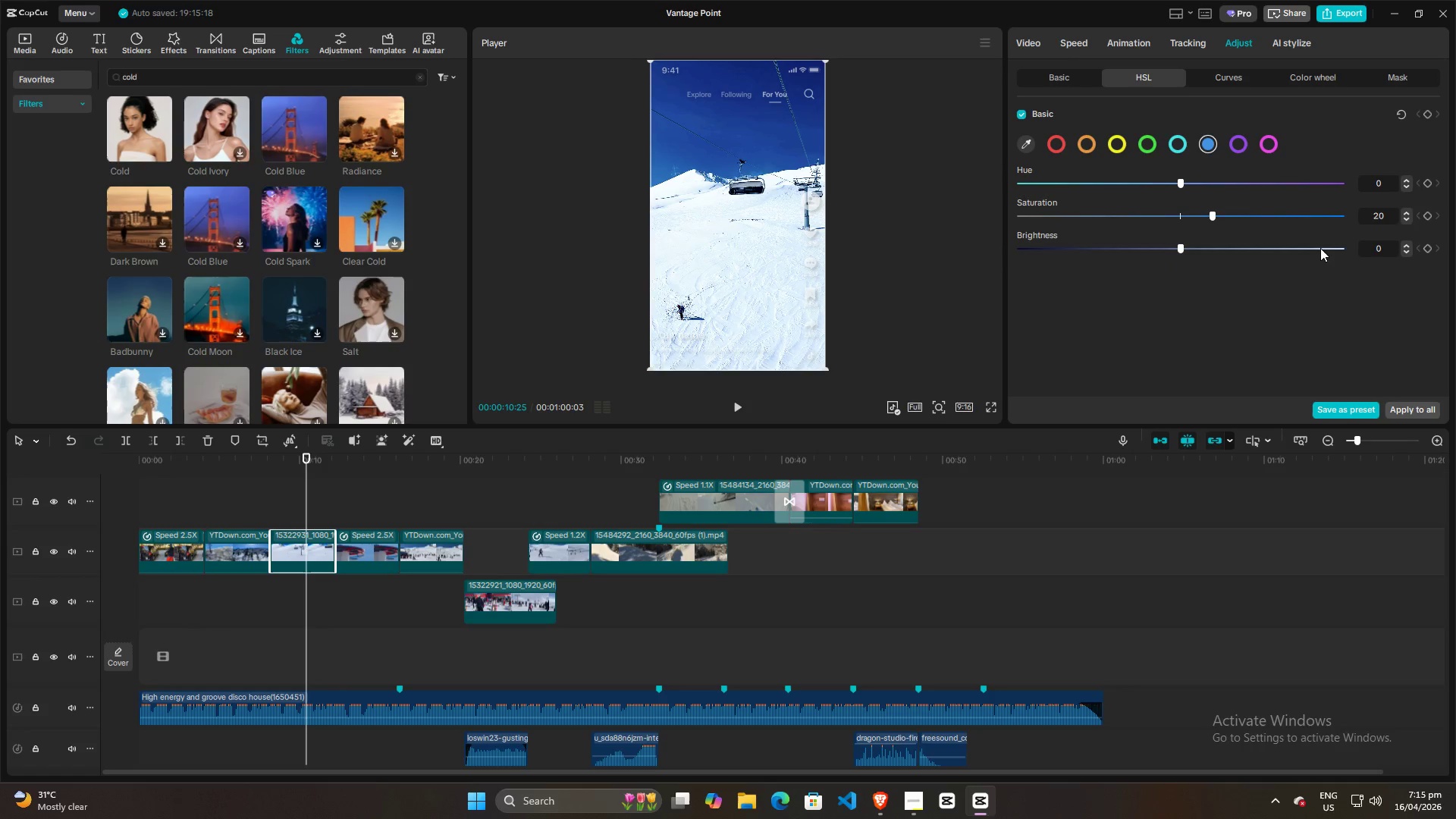 
left_click([1383, 253])
 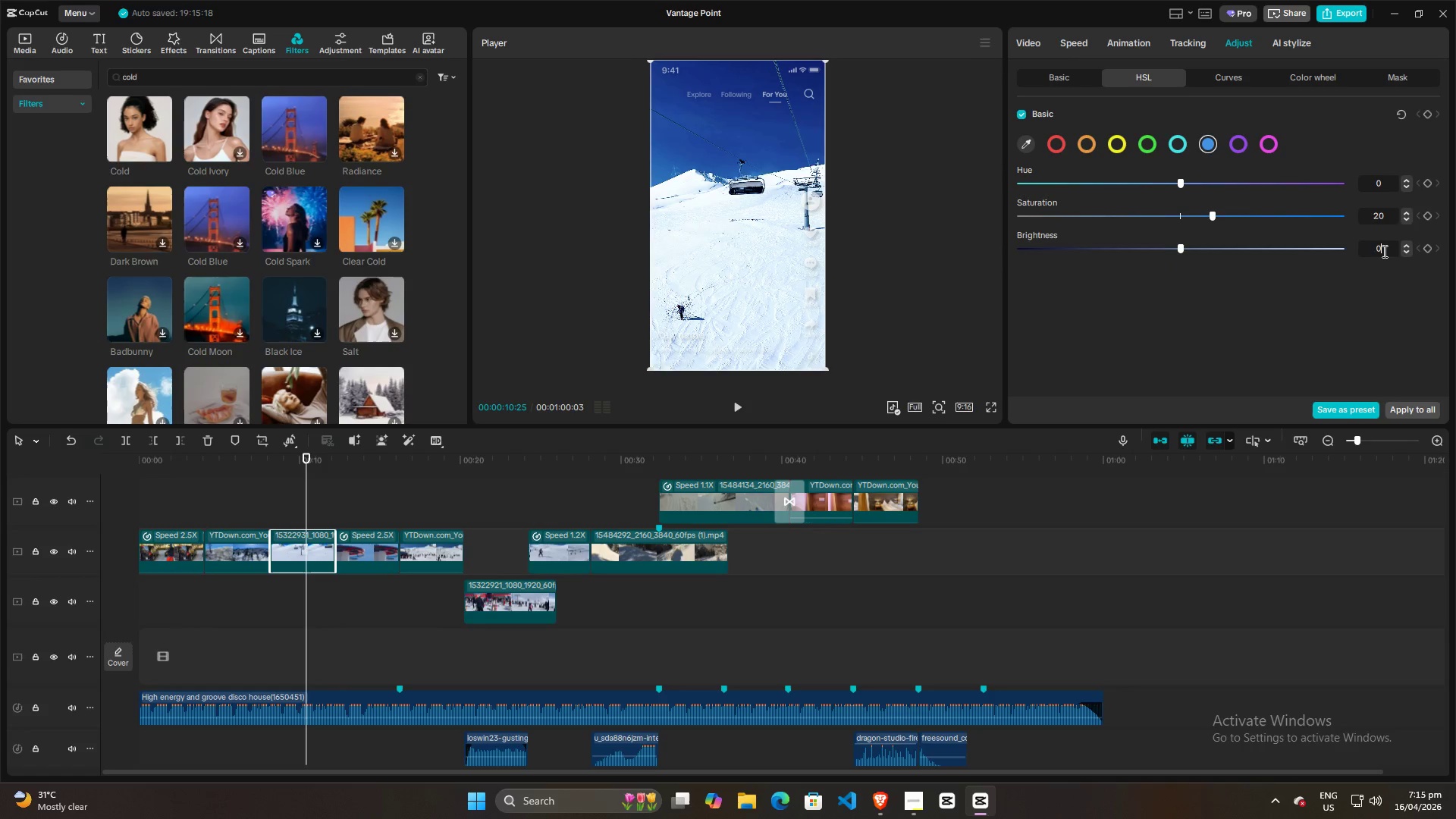 
scroll: coordinate [1386, 251], scroll_direction: up, amount: 20.0
 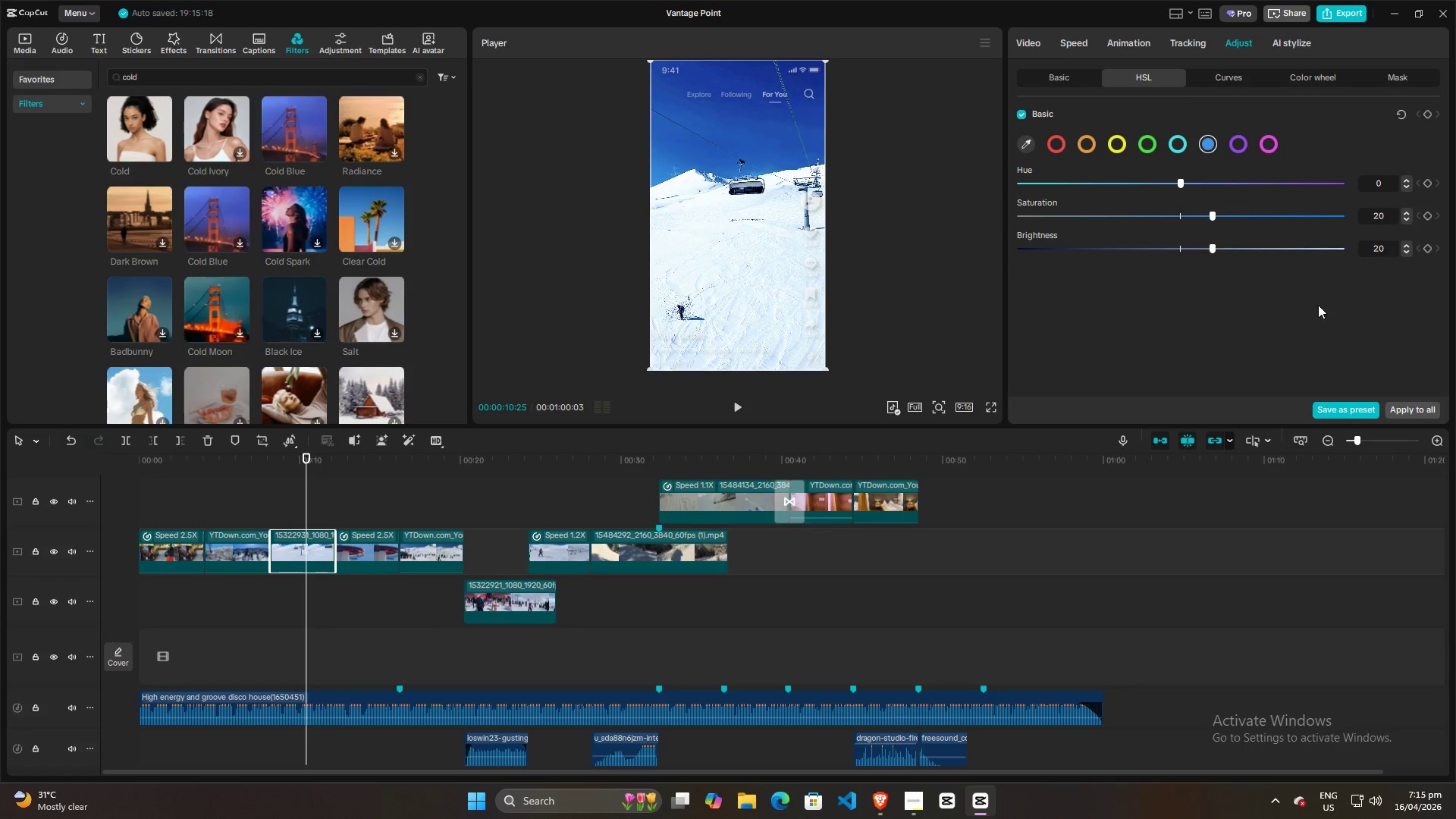 
left_click([1270, 335])
 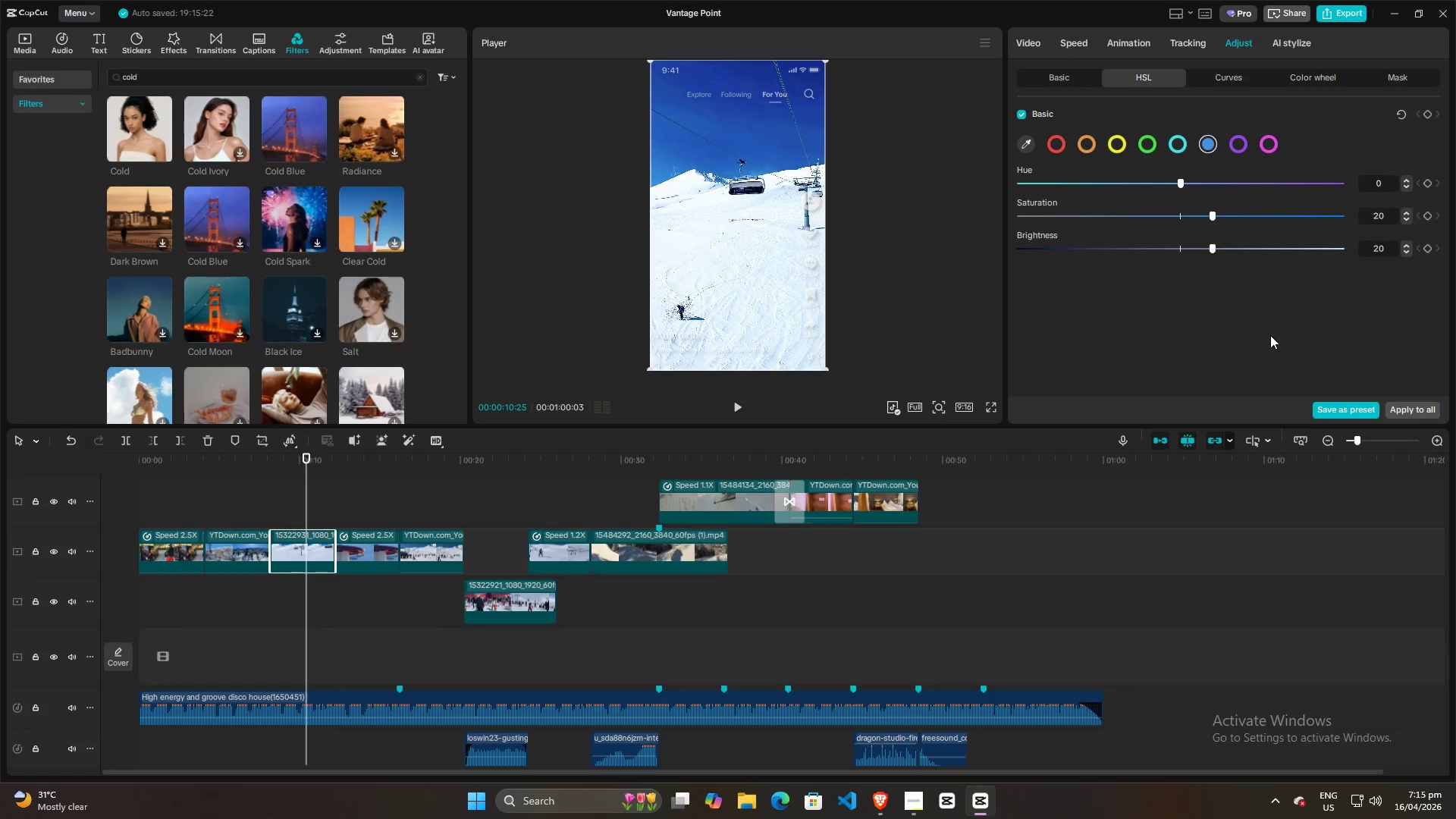 
key(Alt+AltLeft)
 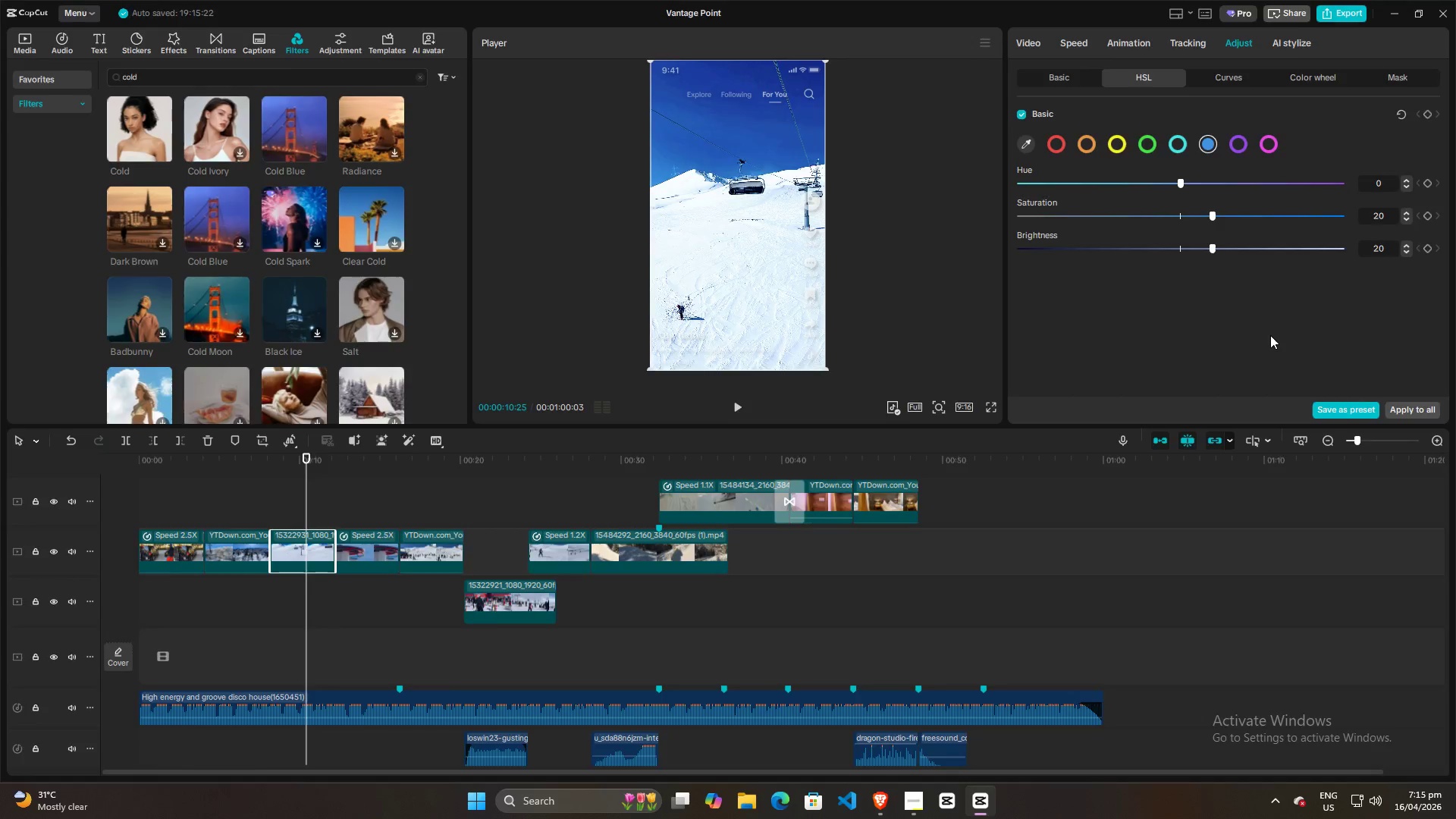 
key(Alt+Tab)
 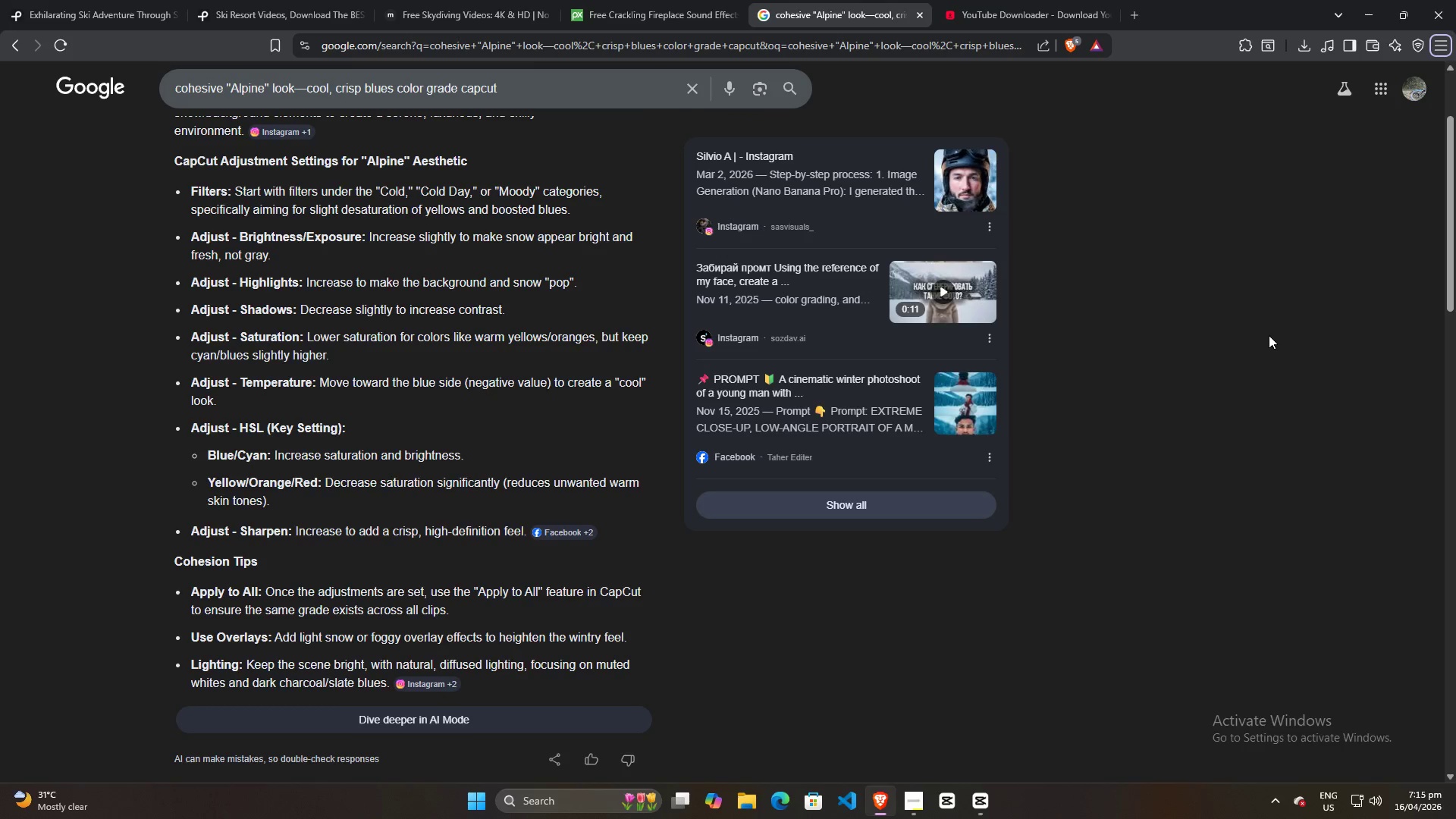 
key(Alt+AltLeft)
 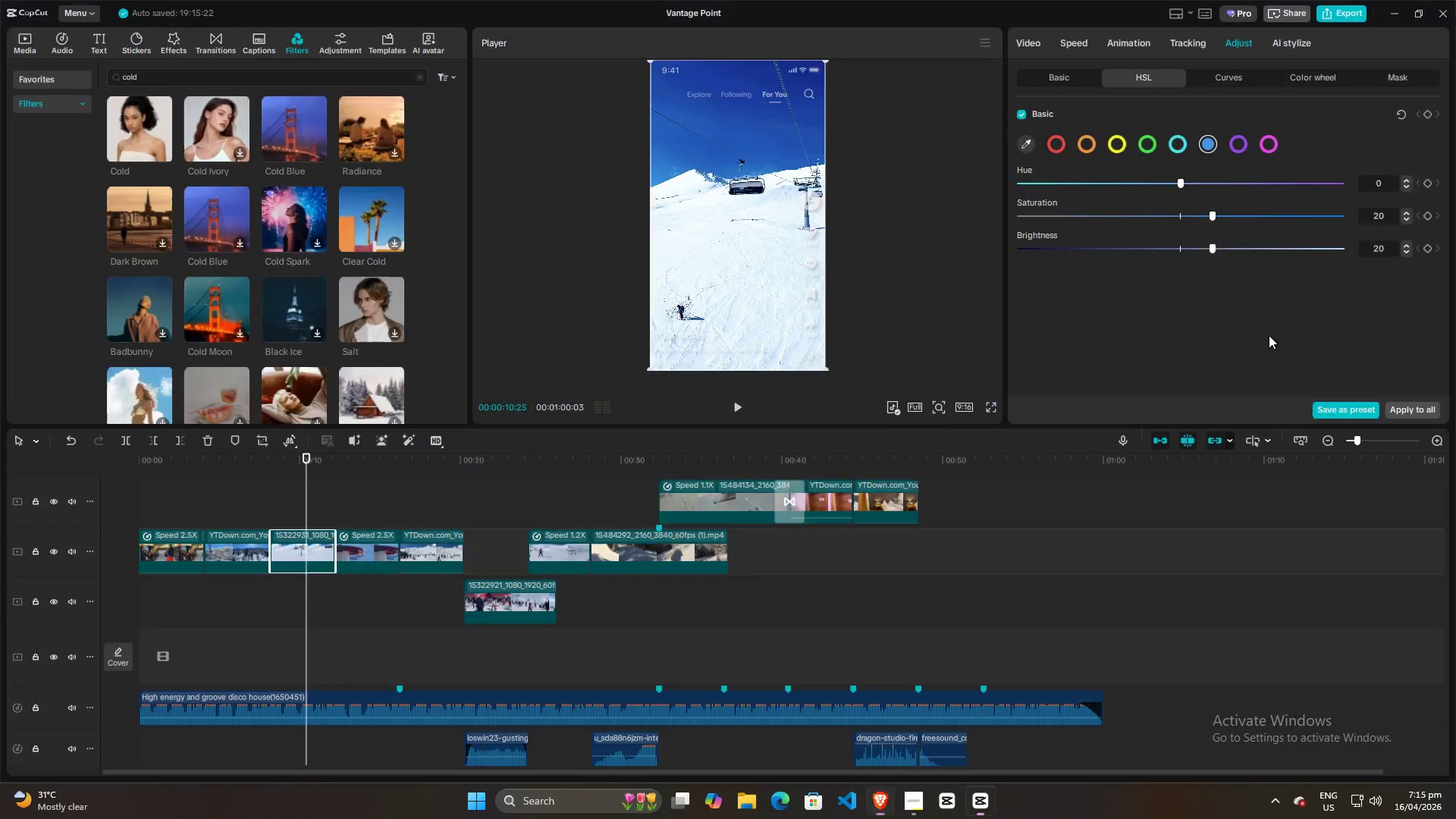 
key(Alt+Tab)
 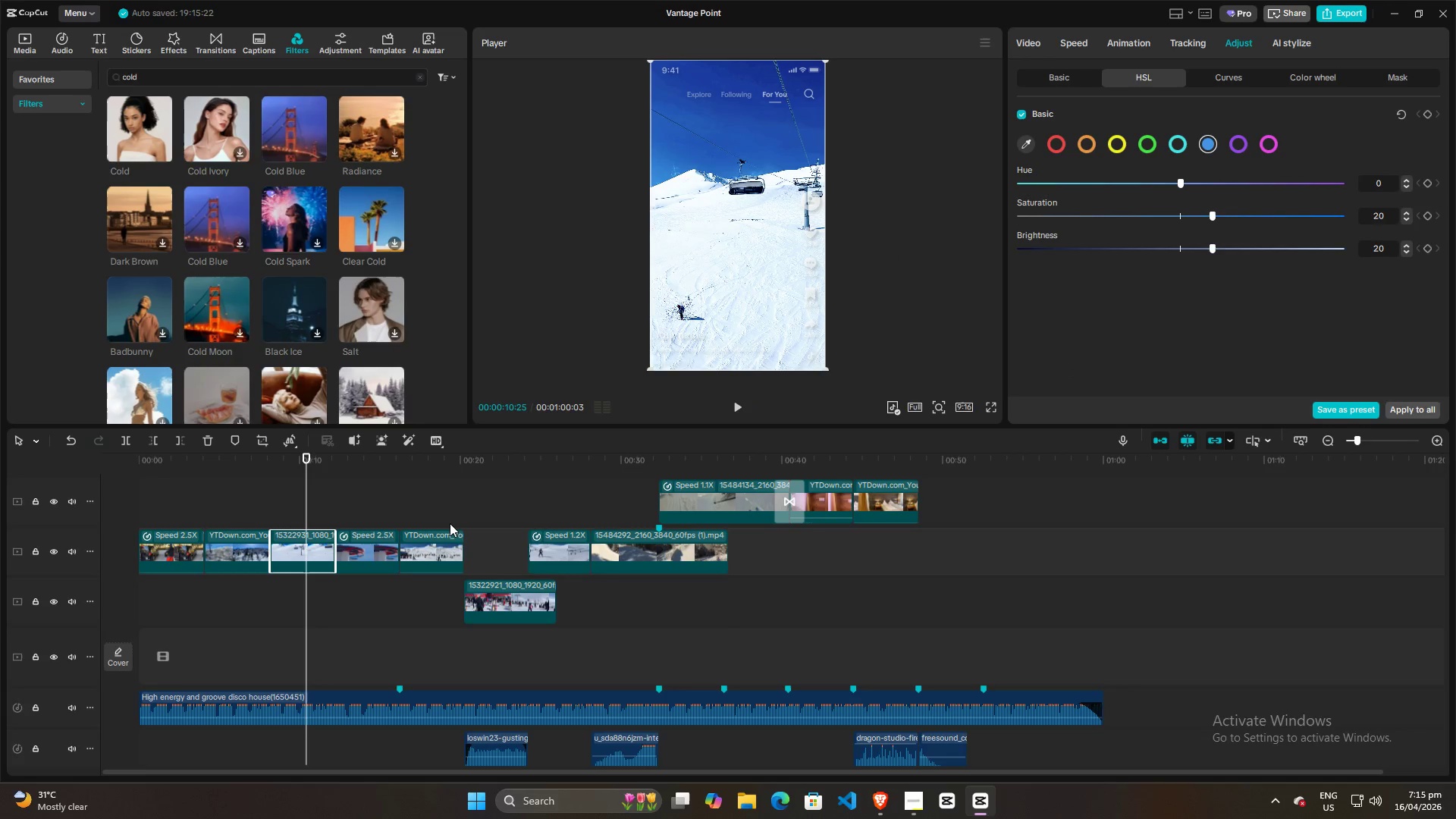 
key(Alt+AltLeft)
 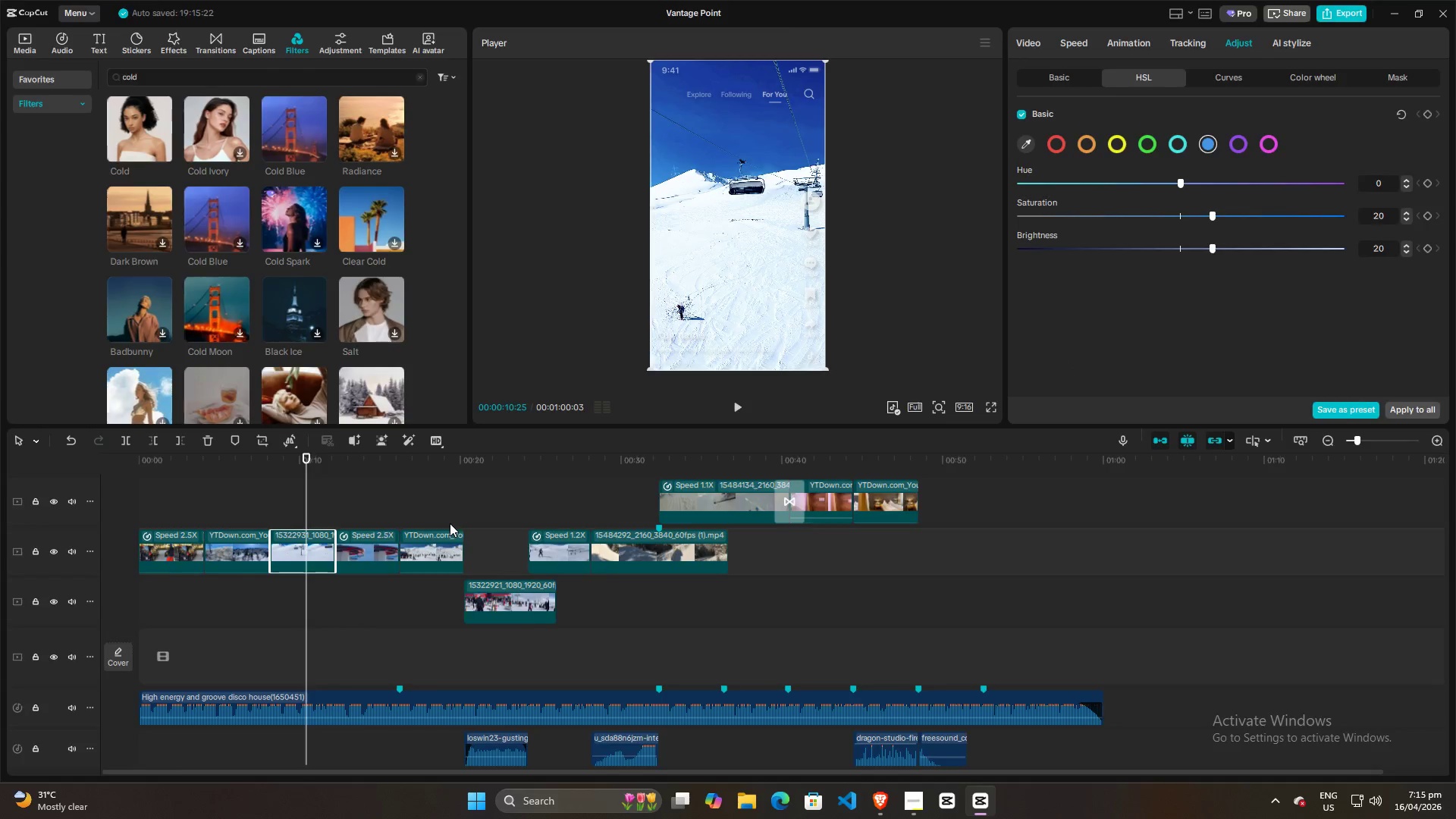 
key(Alt+Tab)
 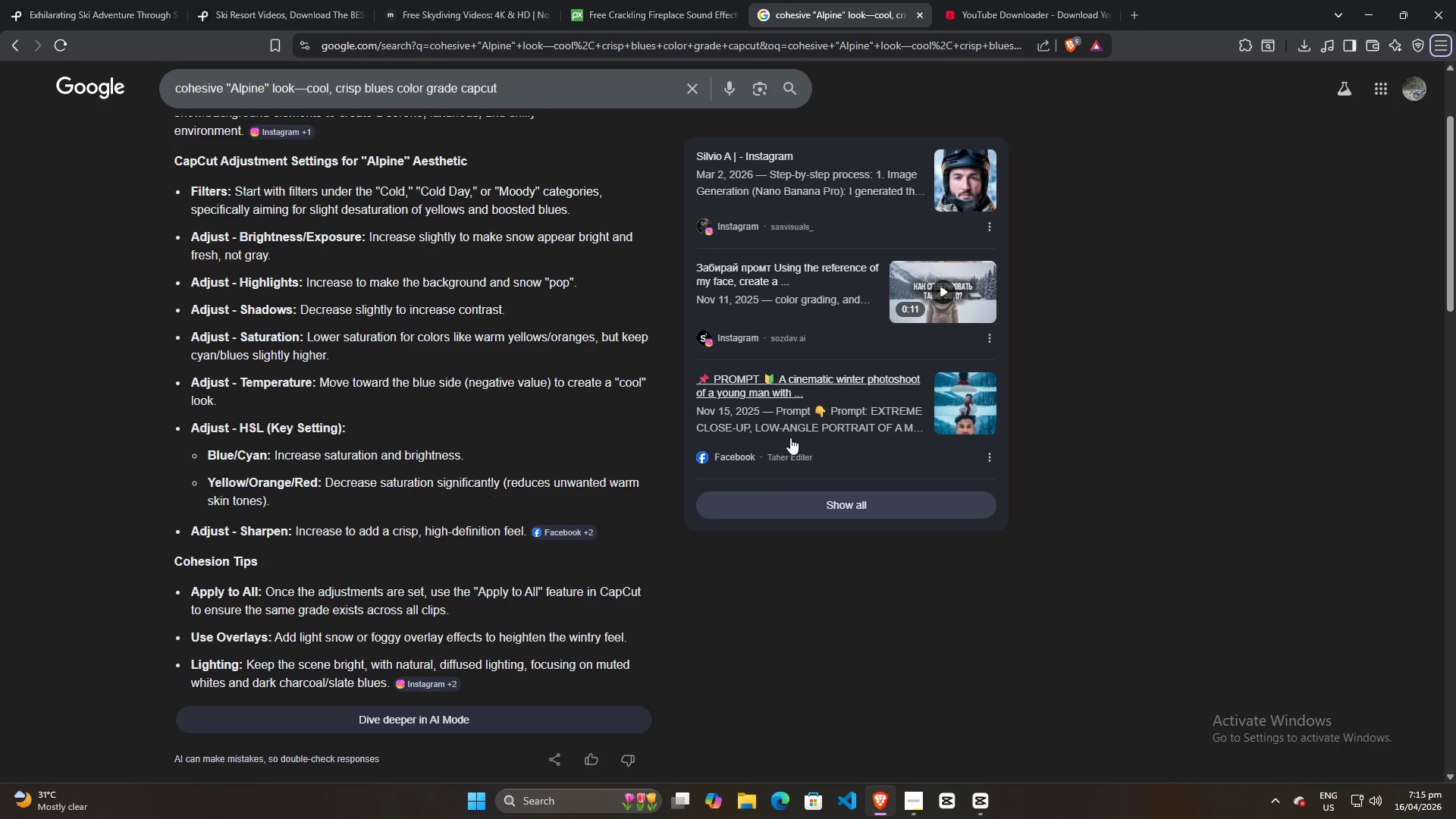 
key(Alt+AltLeft)
 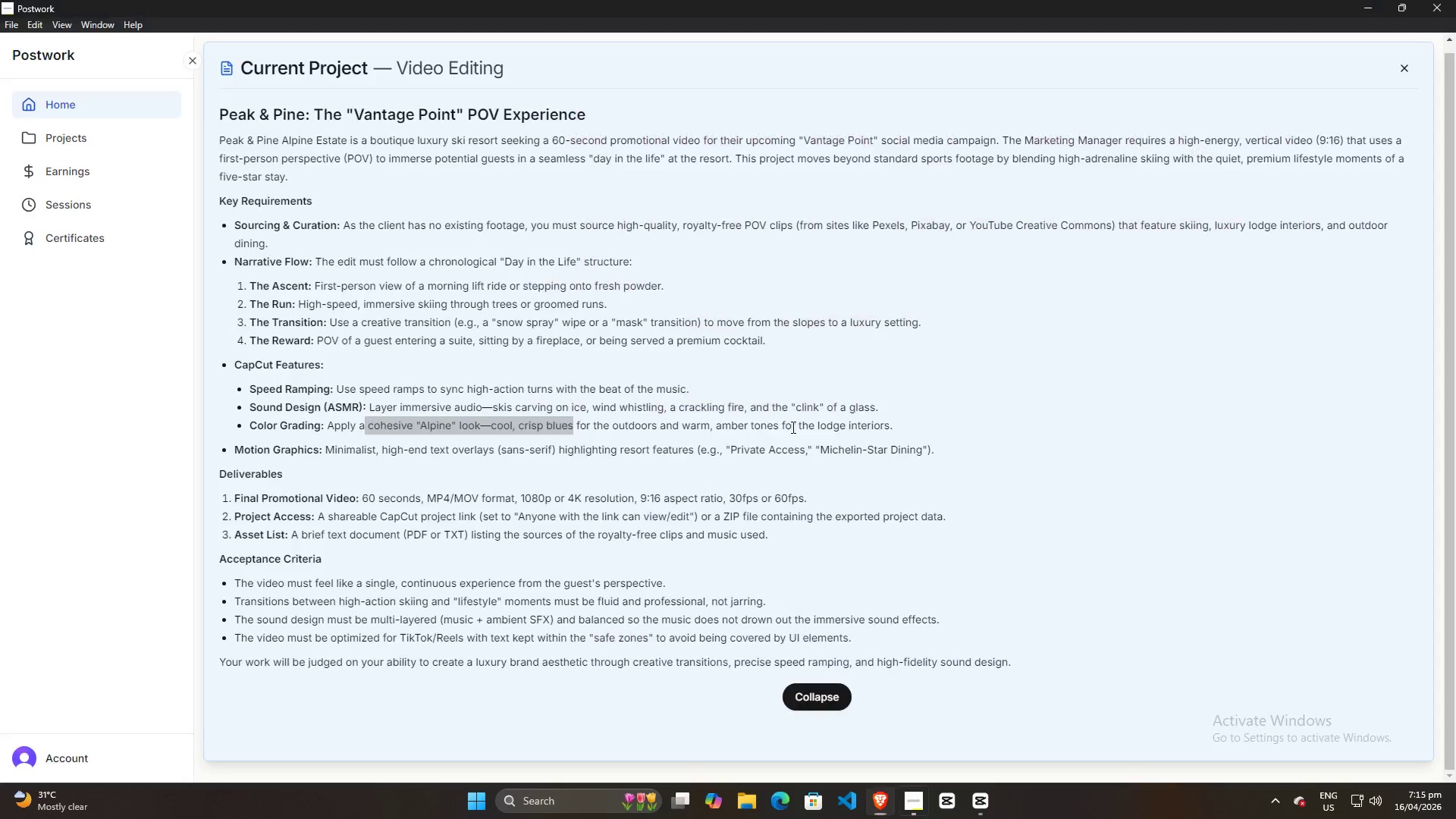 
key(Alt+Tab)
 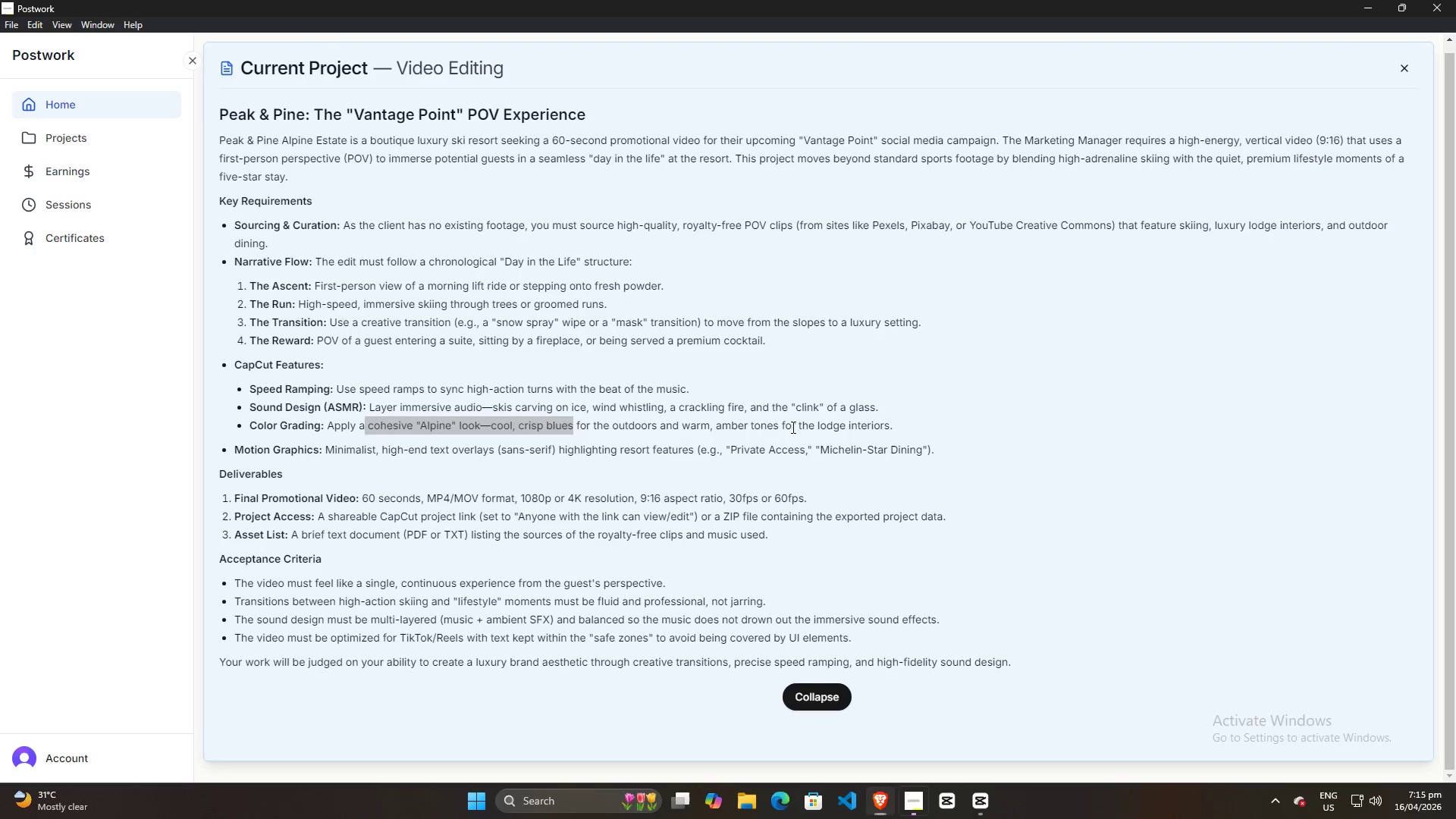 
key(Alt+Tab)